 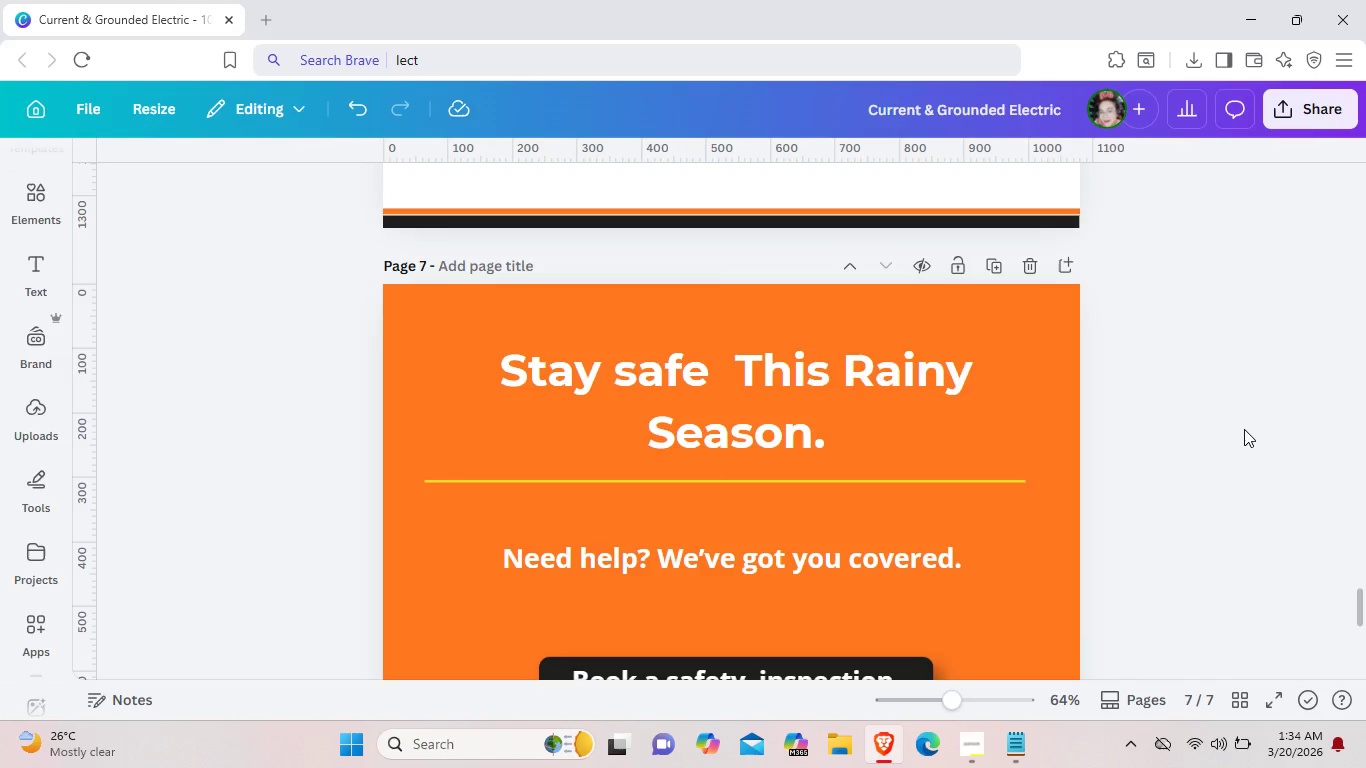 
scroll: coordinate [1244, 429], scroll_direction: up, amount: 4.0
 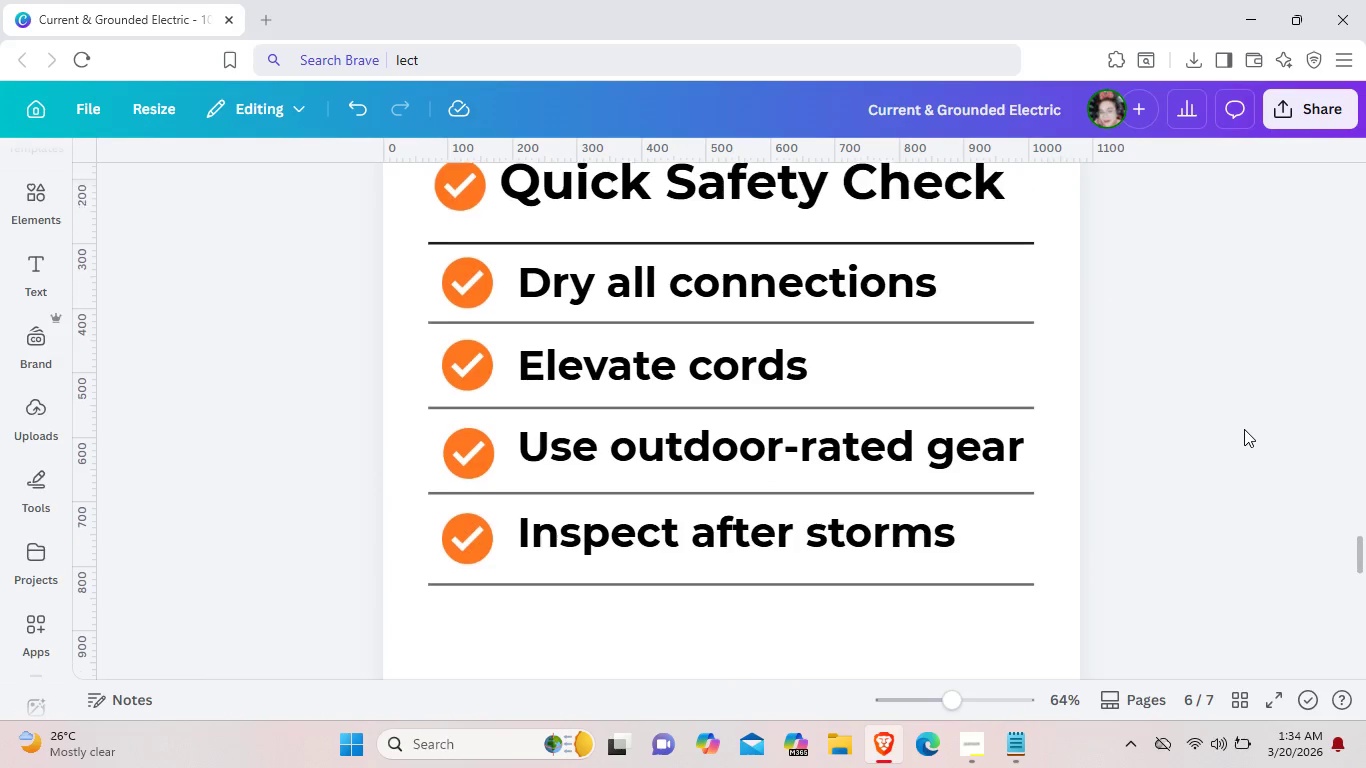 
scroll: coordinate [1244, 429], scroll_direction: down, amount: 11.0
 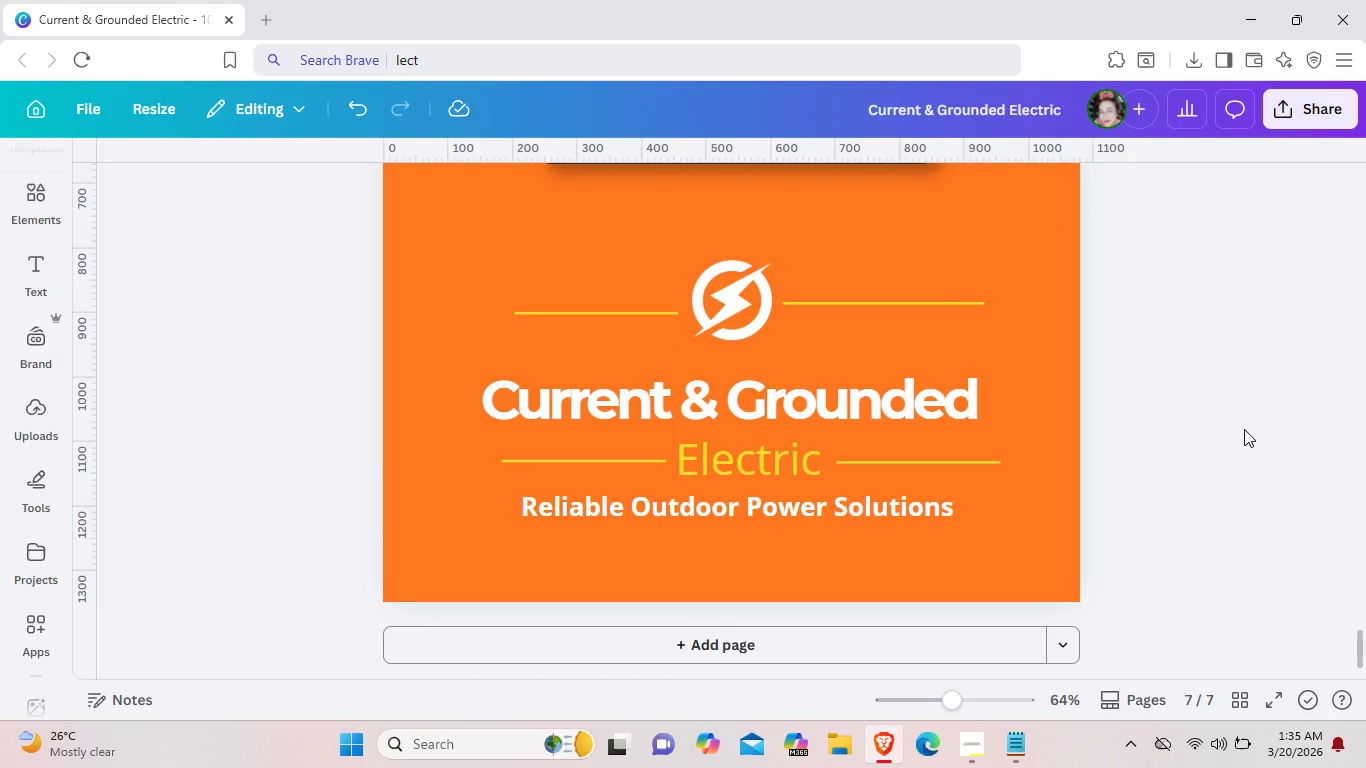 
scroll: coordinate [1244, 429], scroll_direction: up, amount: 15.0
 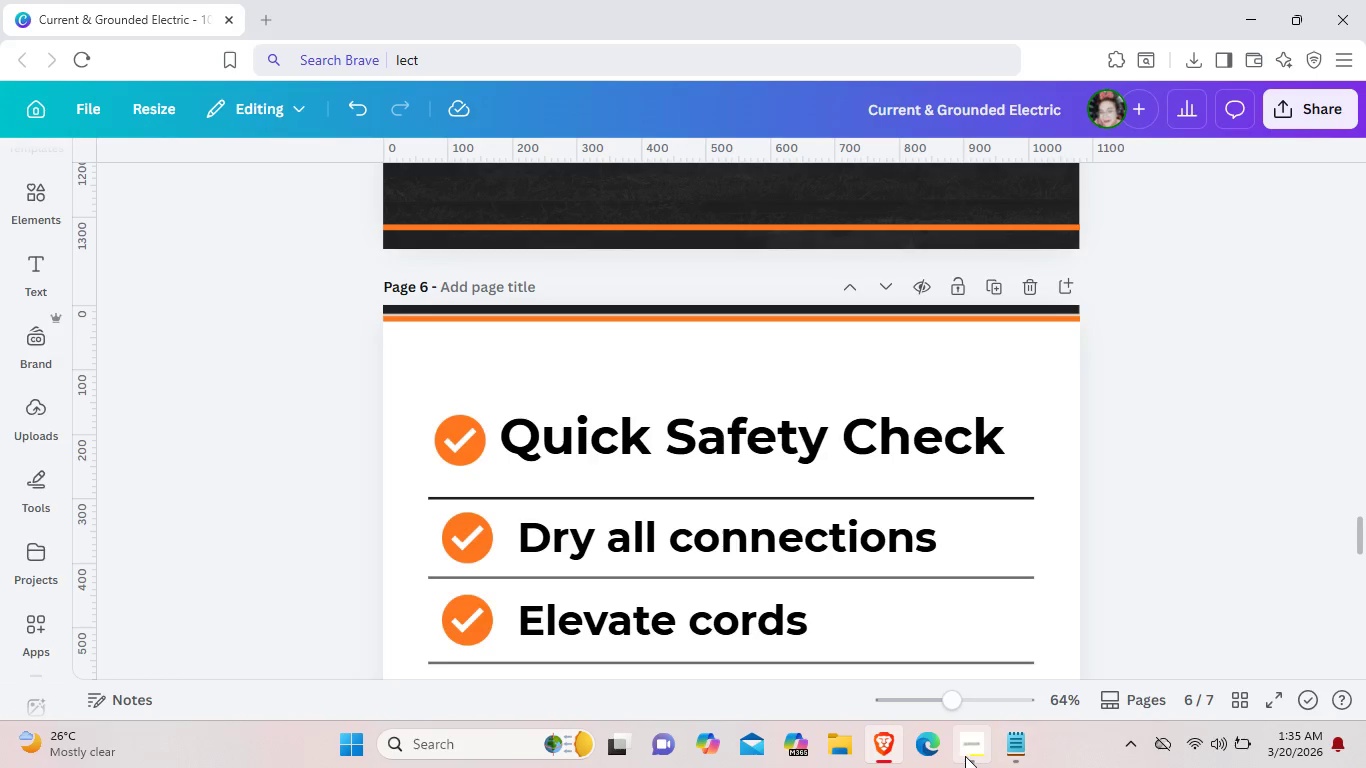 
left_click([965, 756])